 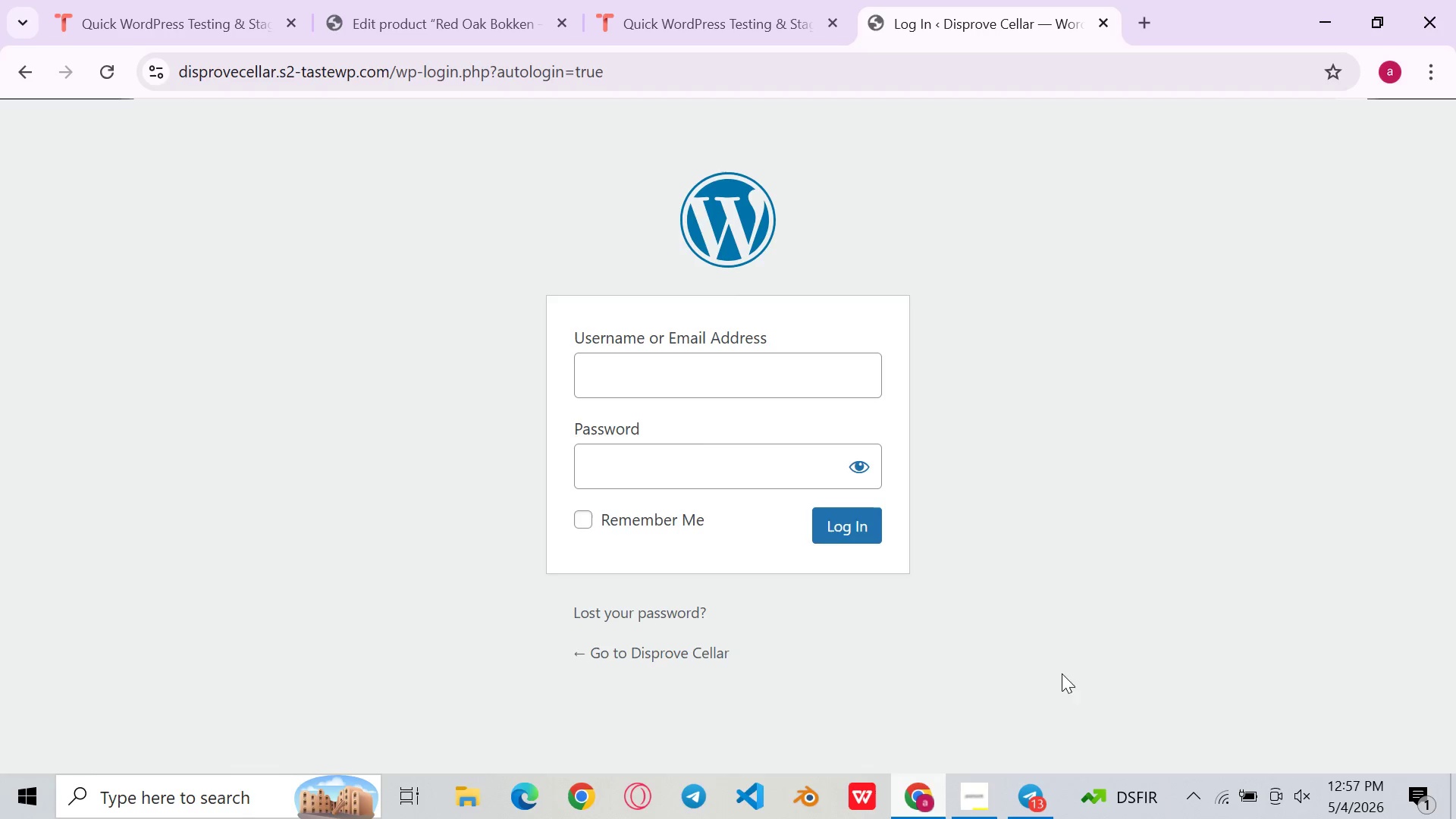 
left_click([716, 375])
 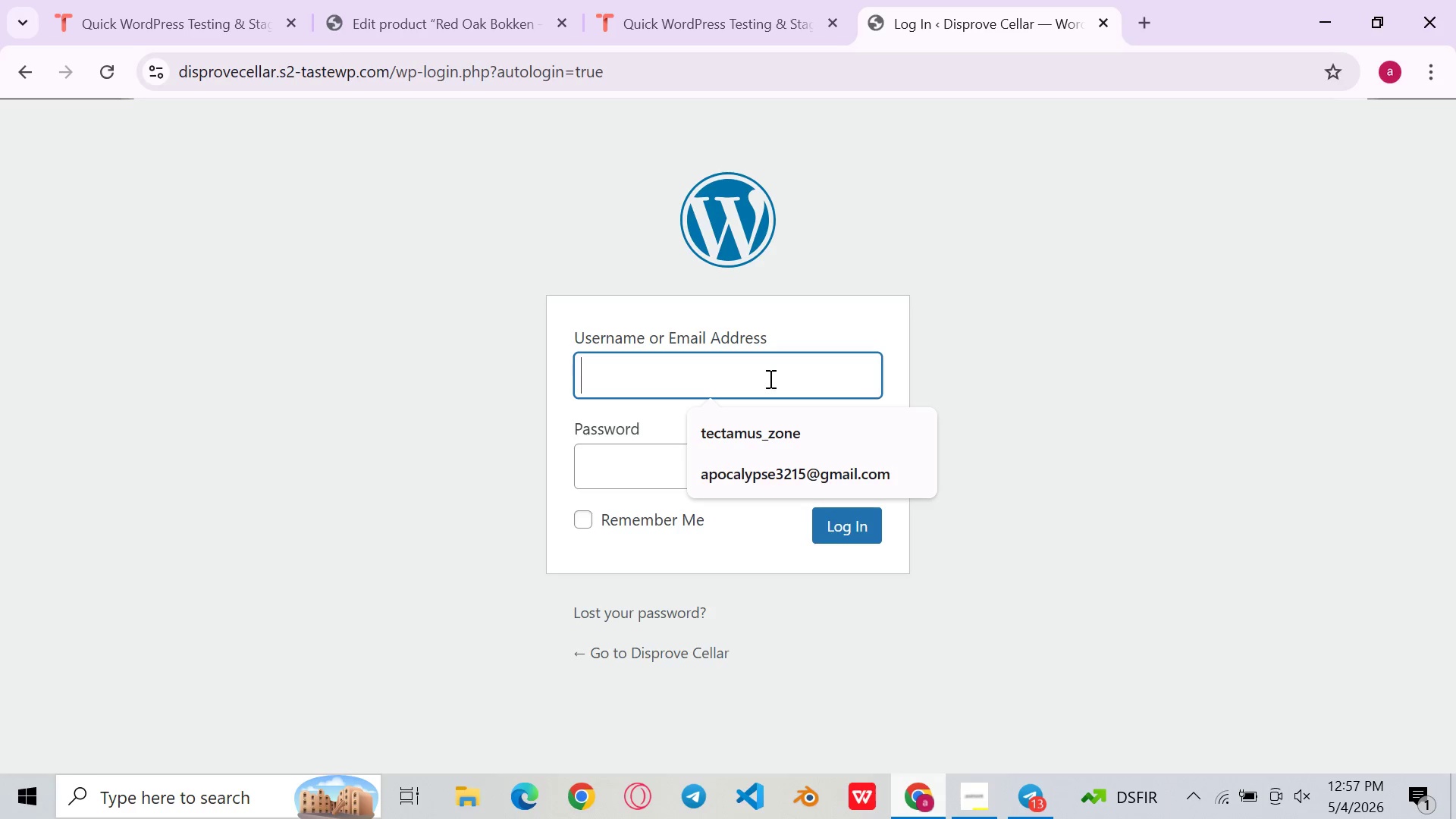 
left_click([769, 378])
 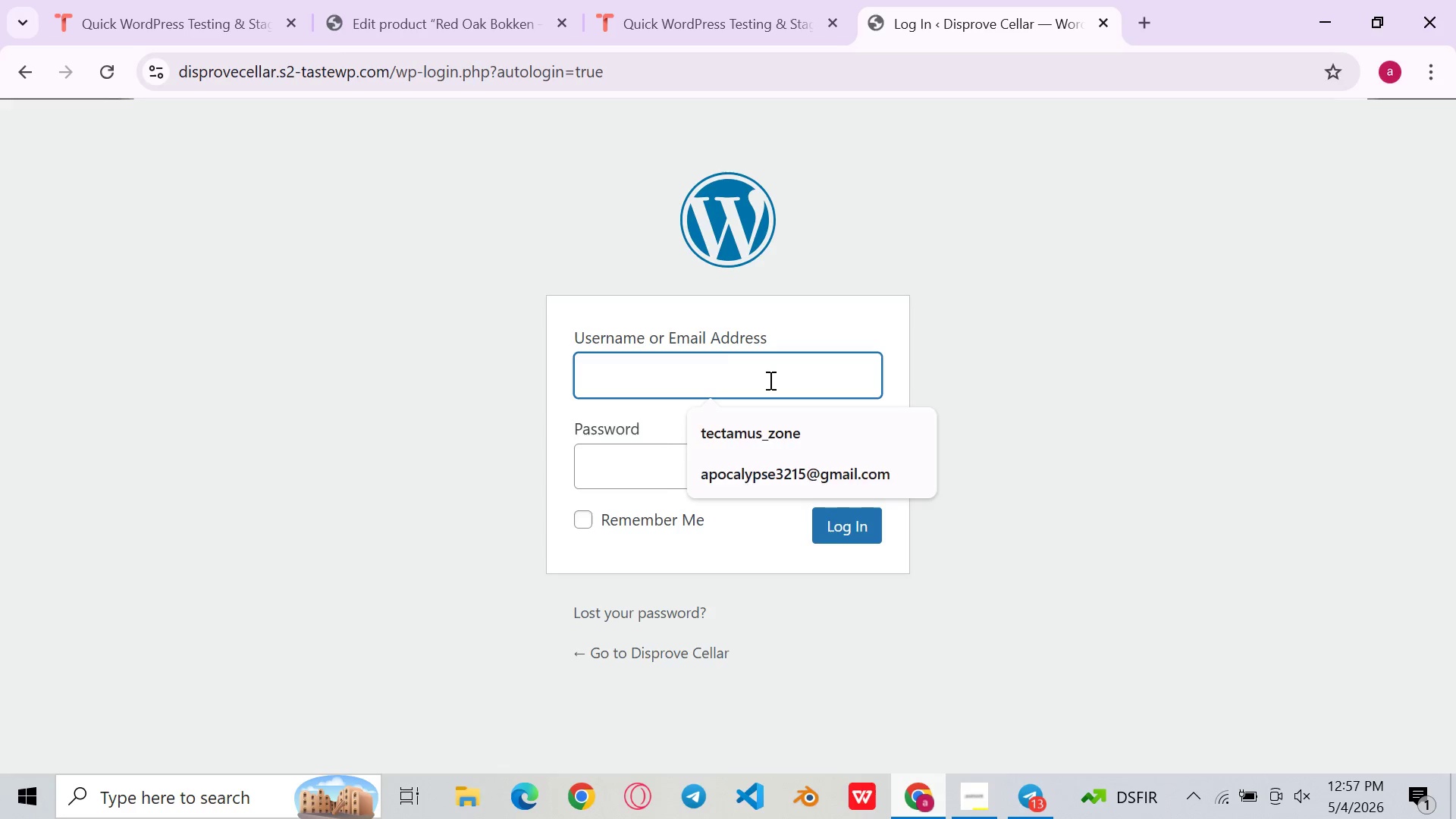 
type([redacted])
 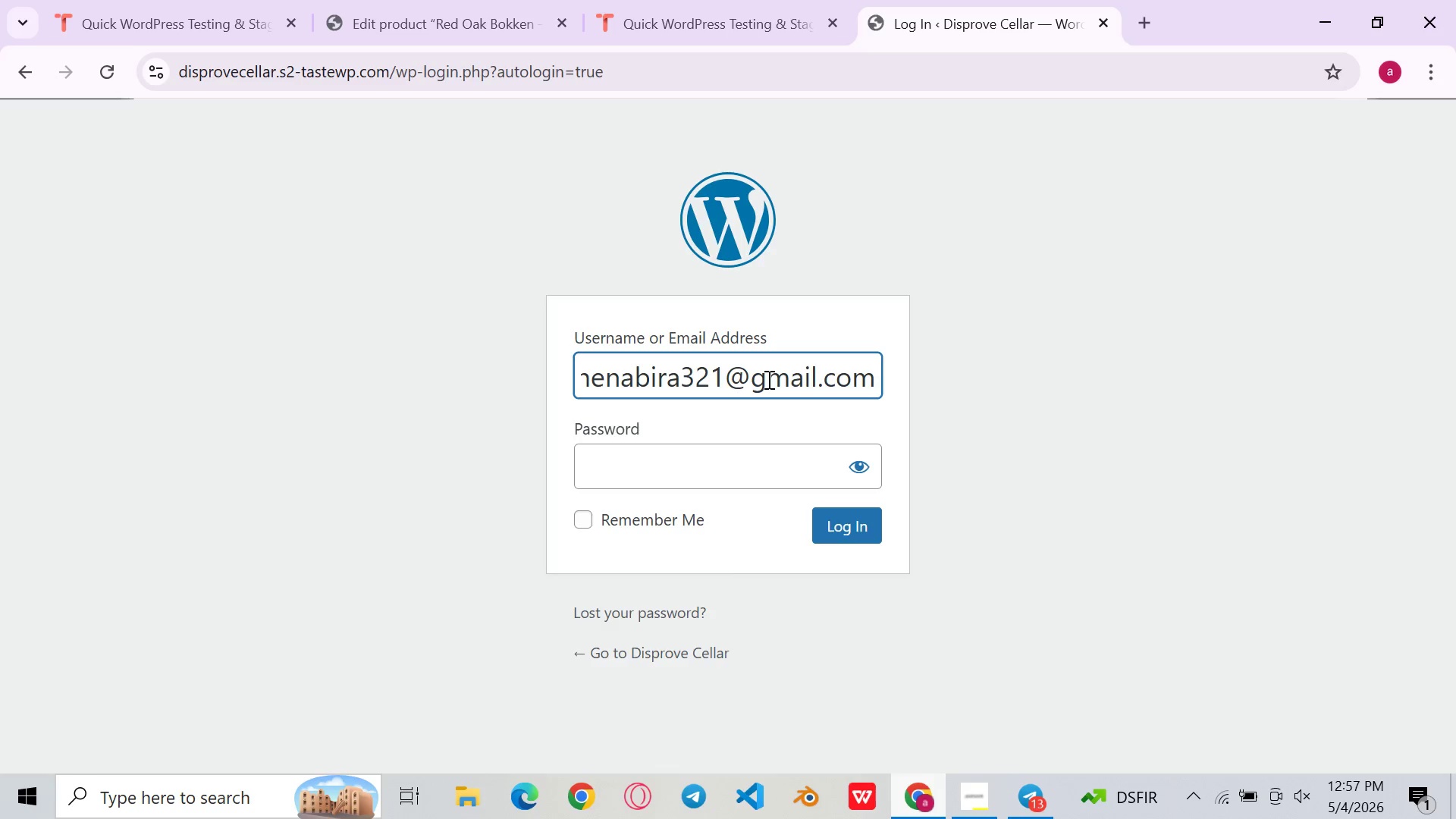 
left_click([738, 458])
 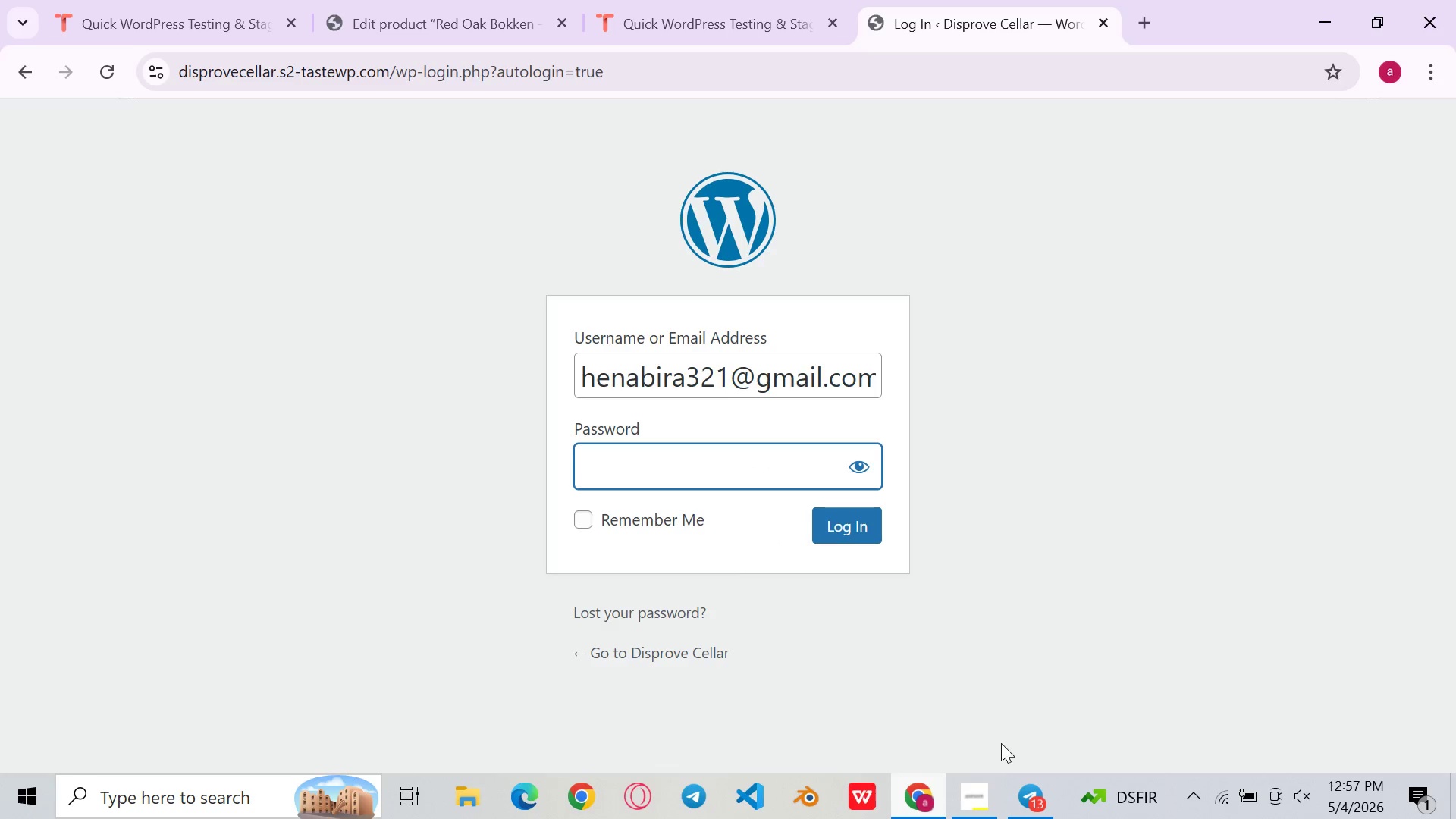 
left_click([1034, 802])
 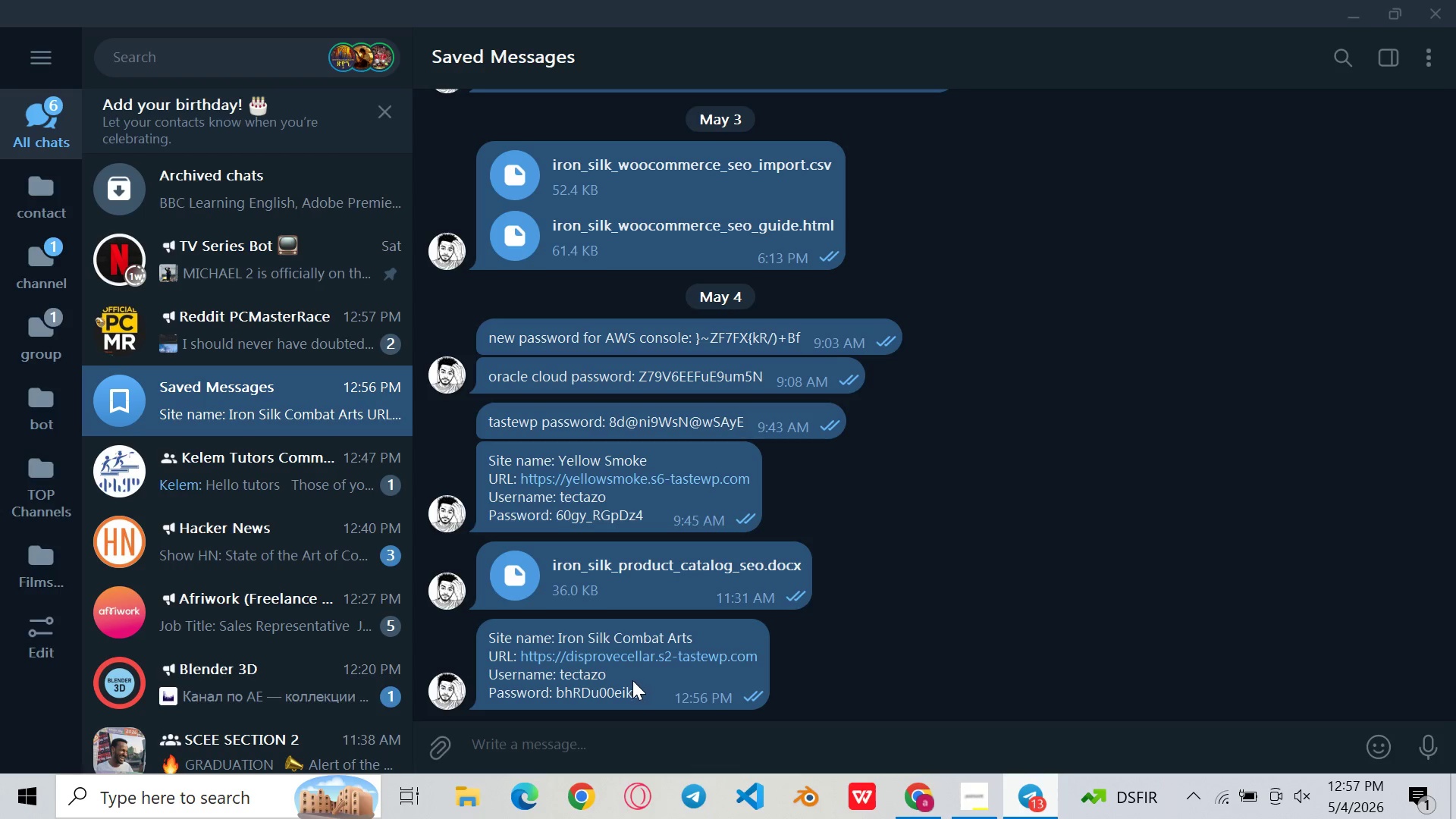 
left_click_drag(start_coordinate=[648, 690], to_coordinate=[552, 699])
 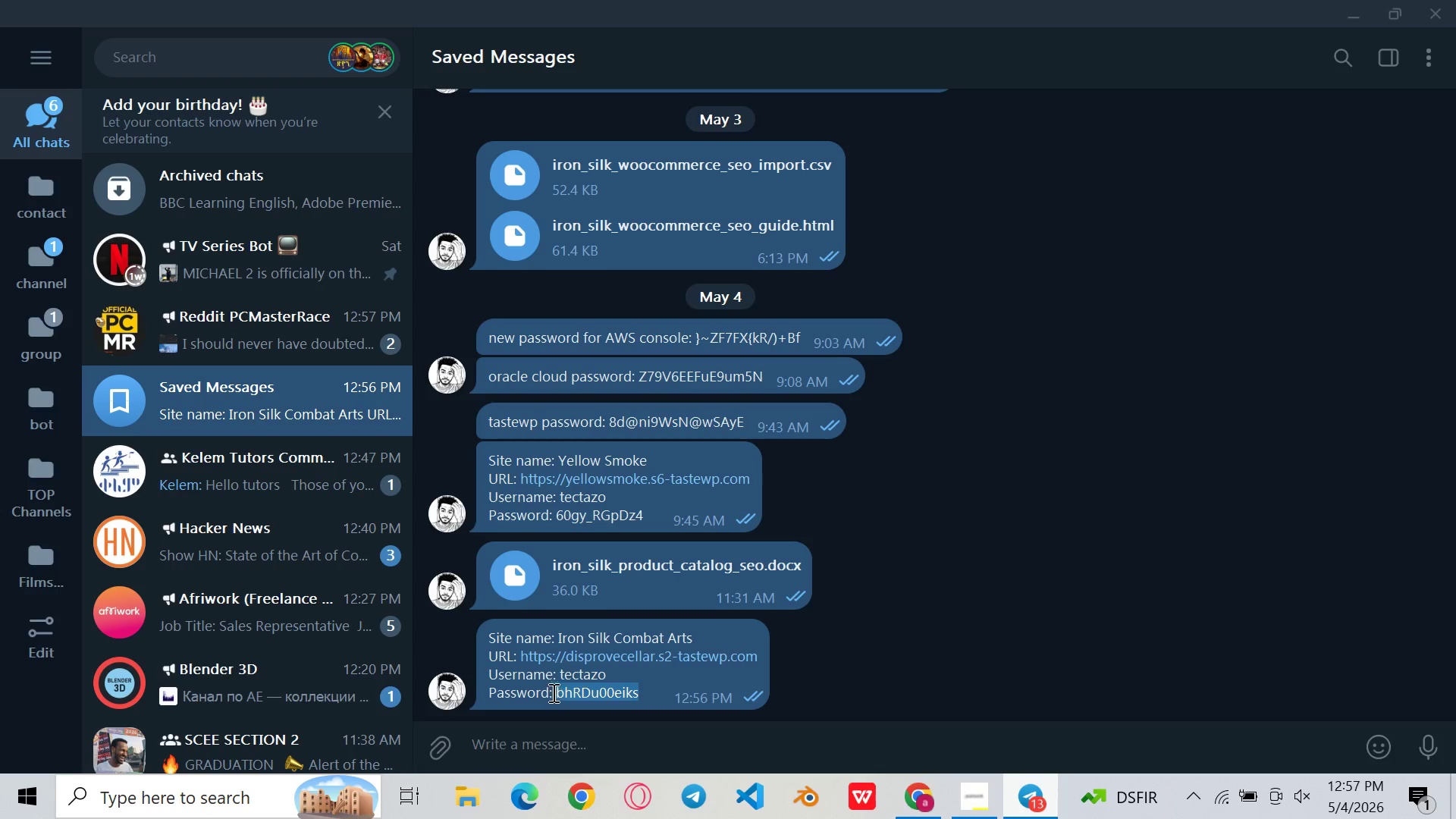 
key(Control+C)
 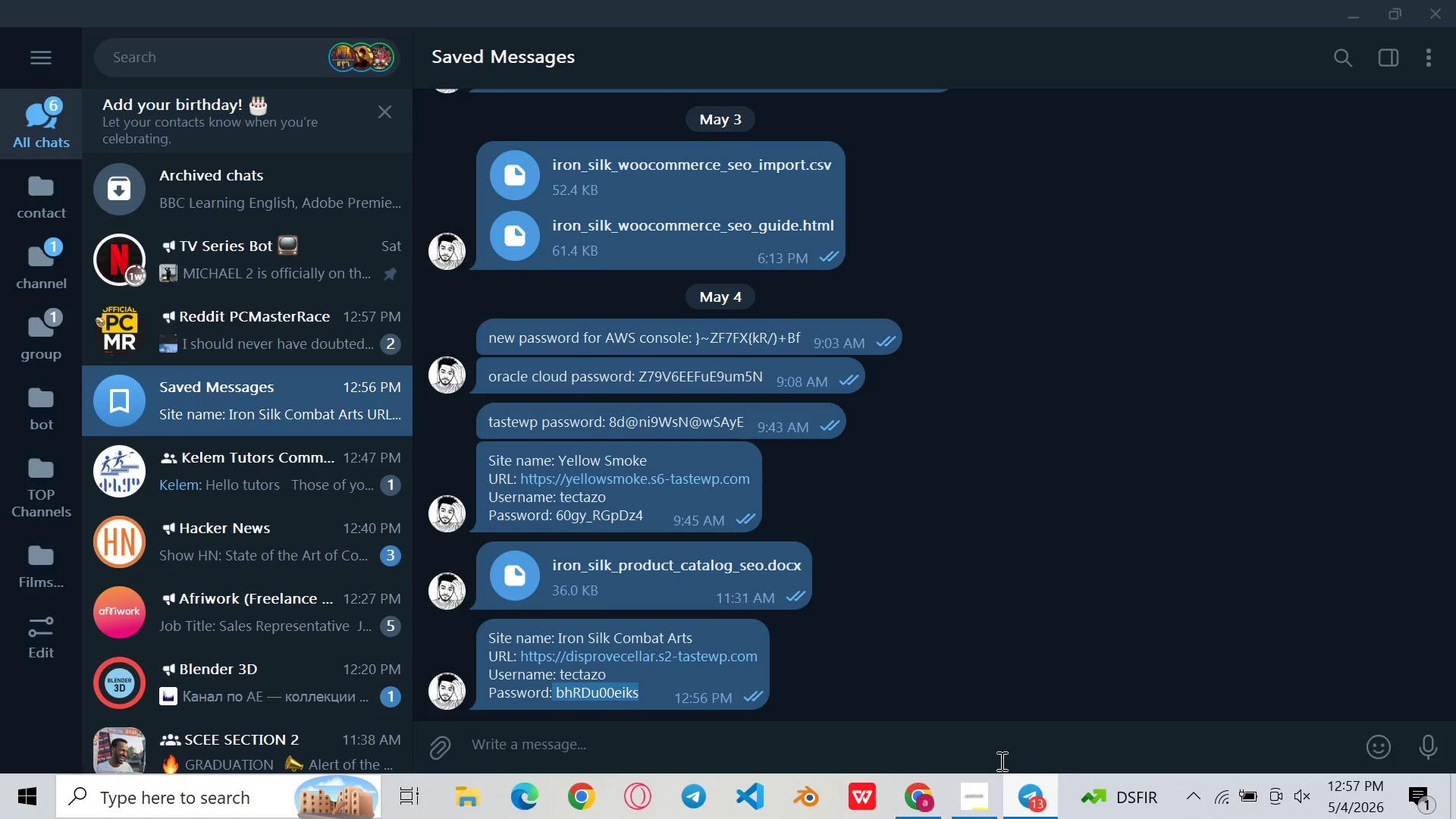 
left_click([1040, 805])
 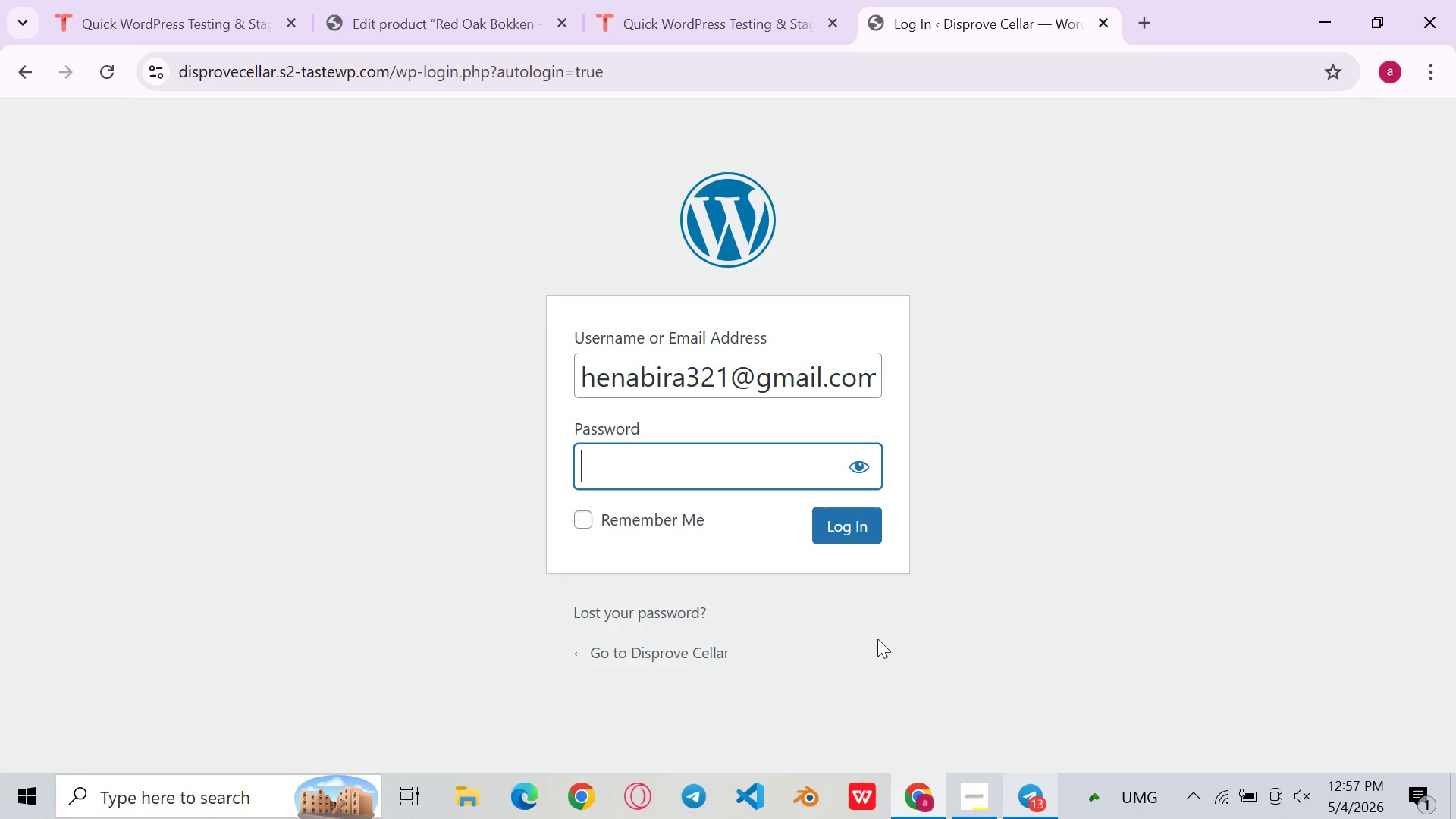 
key(Control+V)
 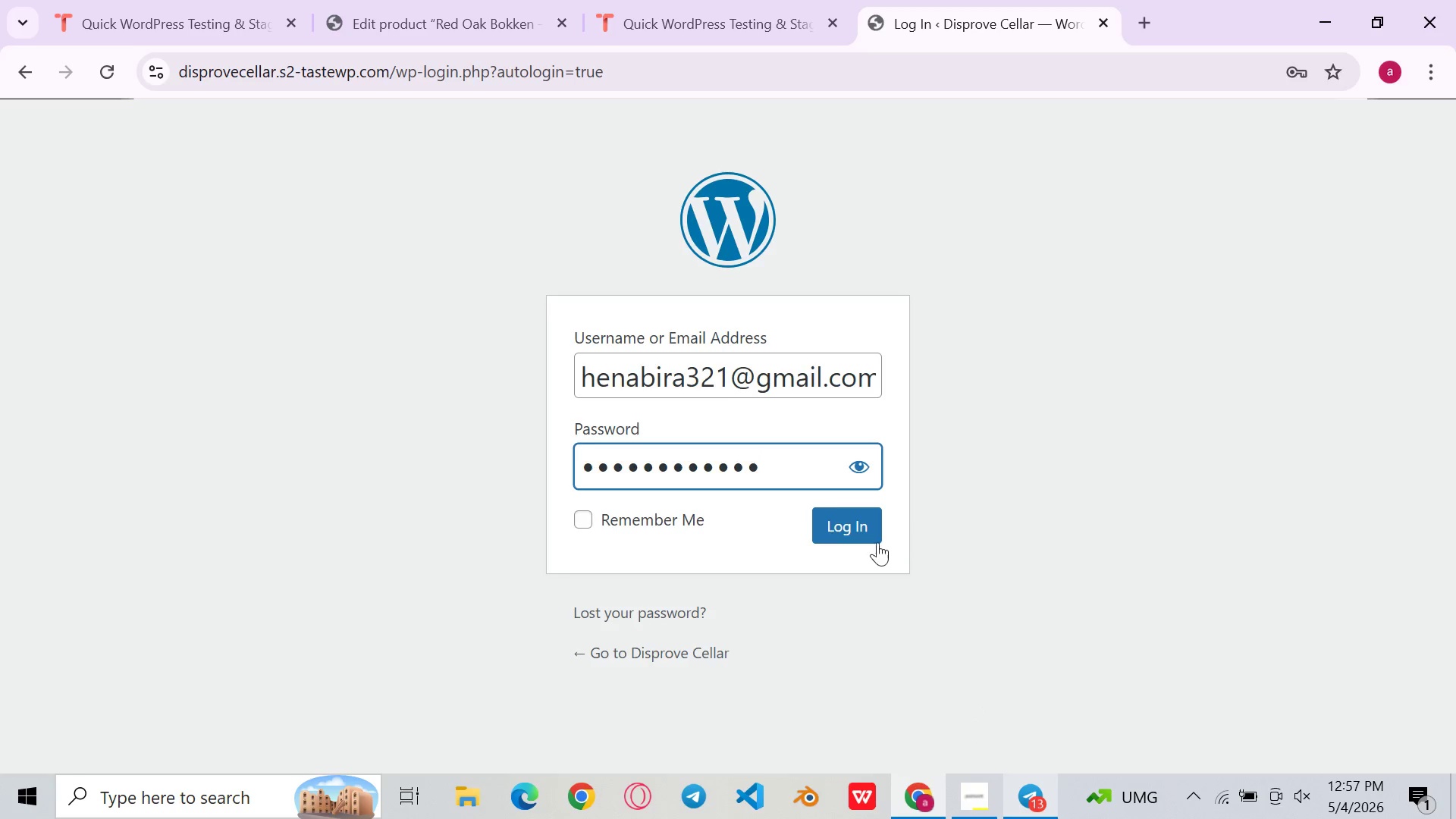 
left_click([853, 533])
 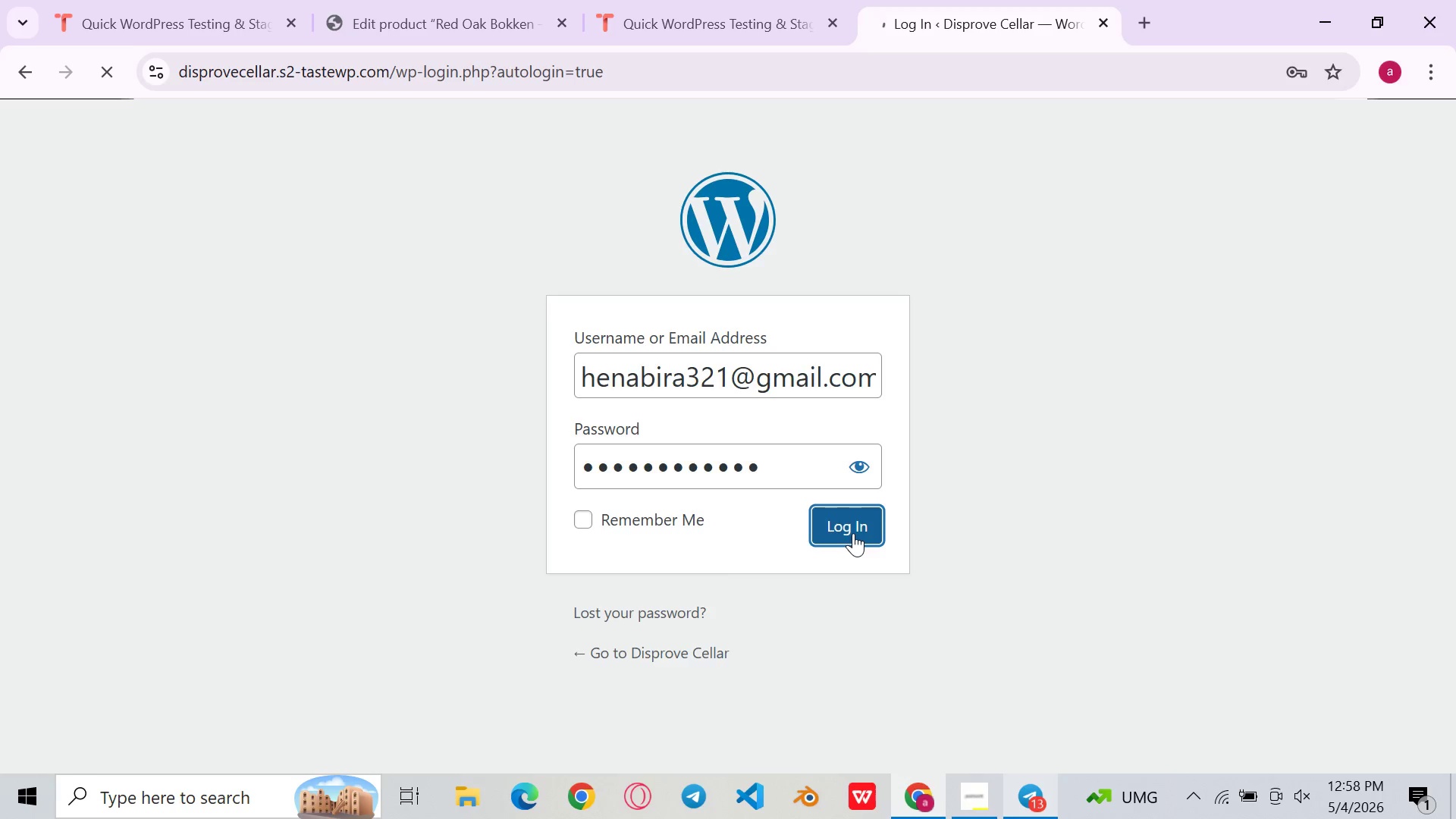 
wait(14.47)
 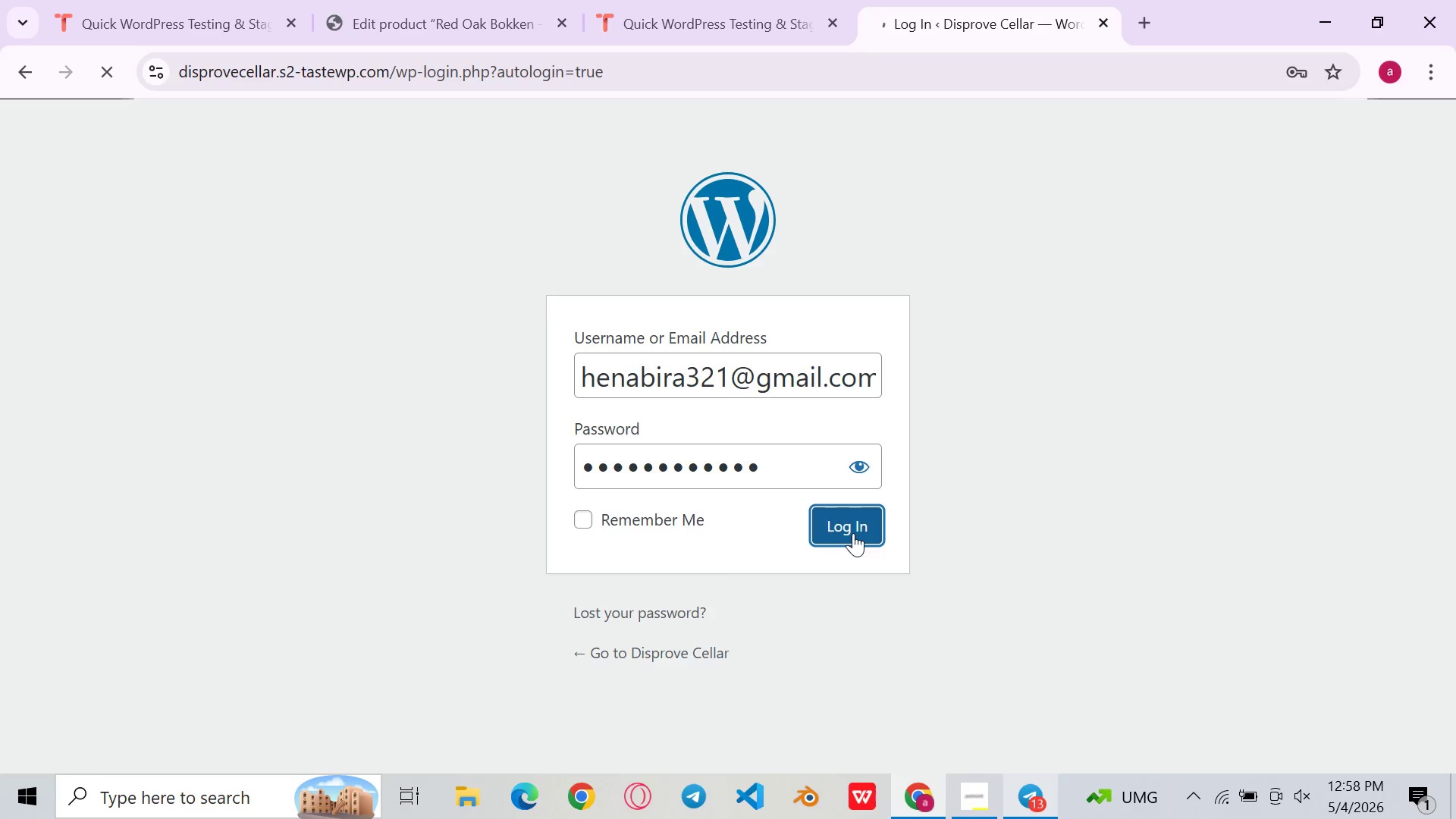 
left_click([1039, 781])
 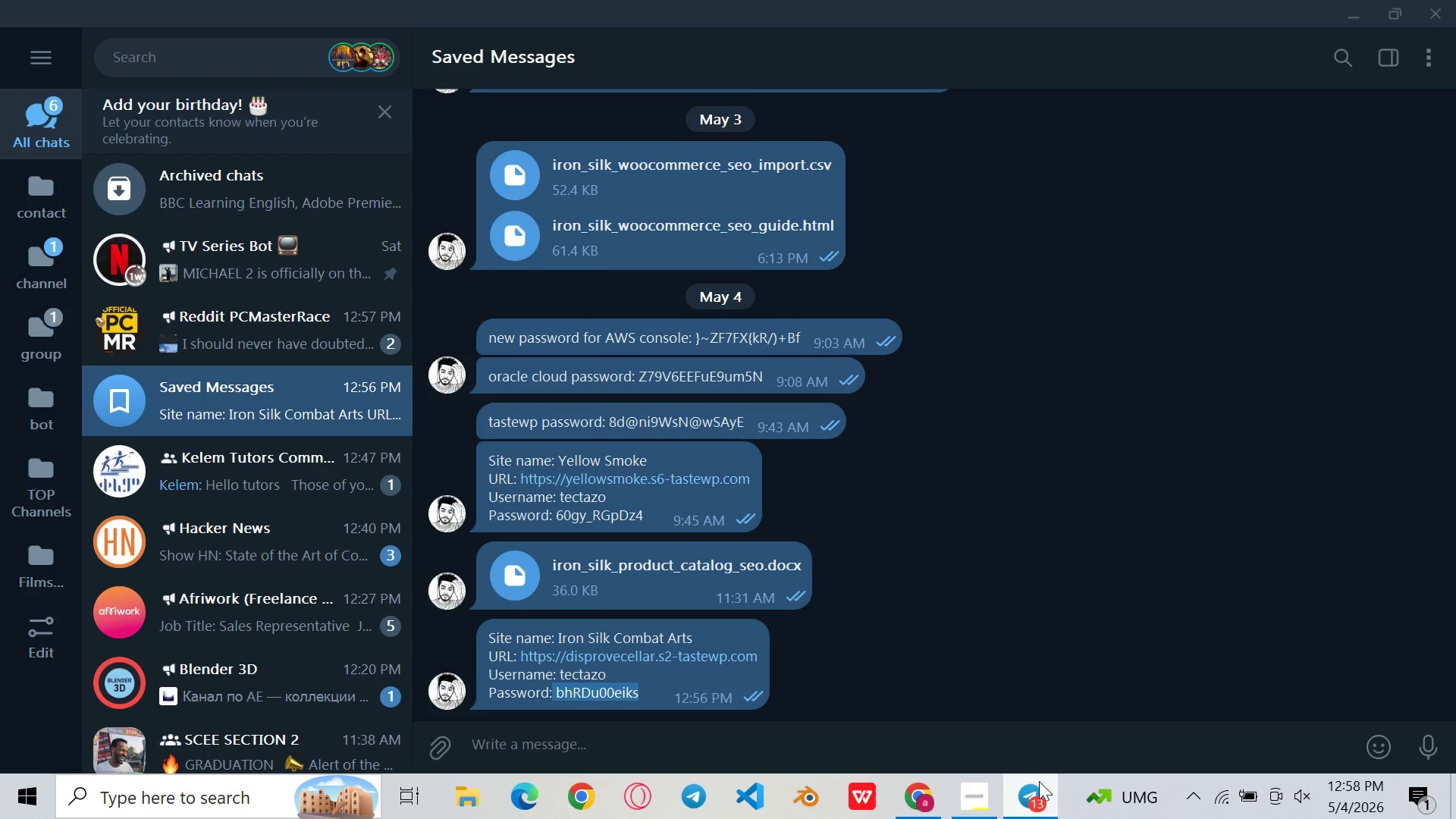 
left_click([1039, 781])
 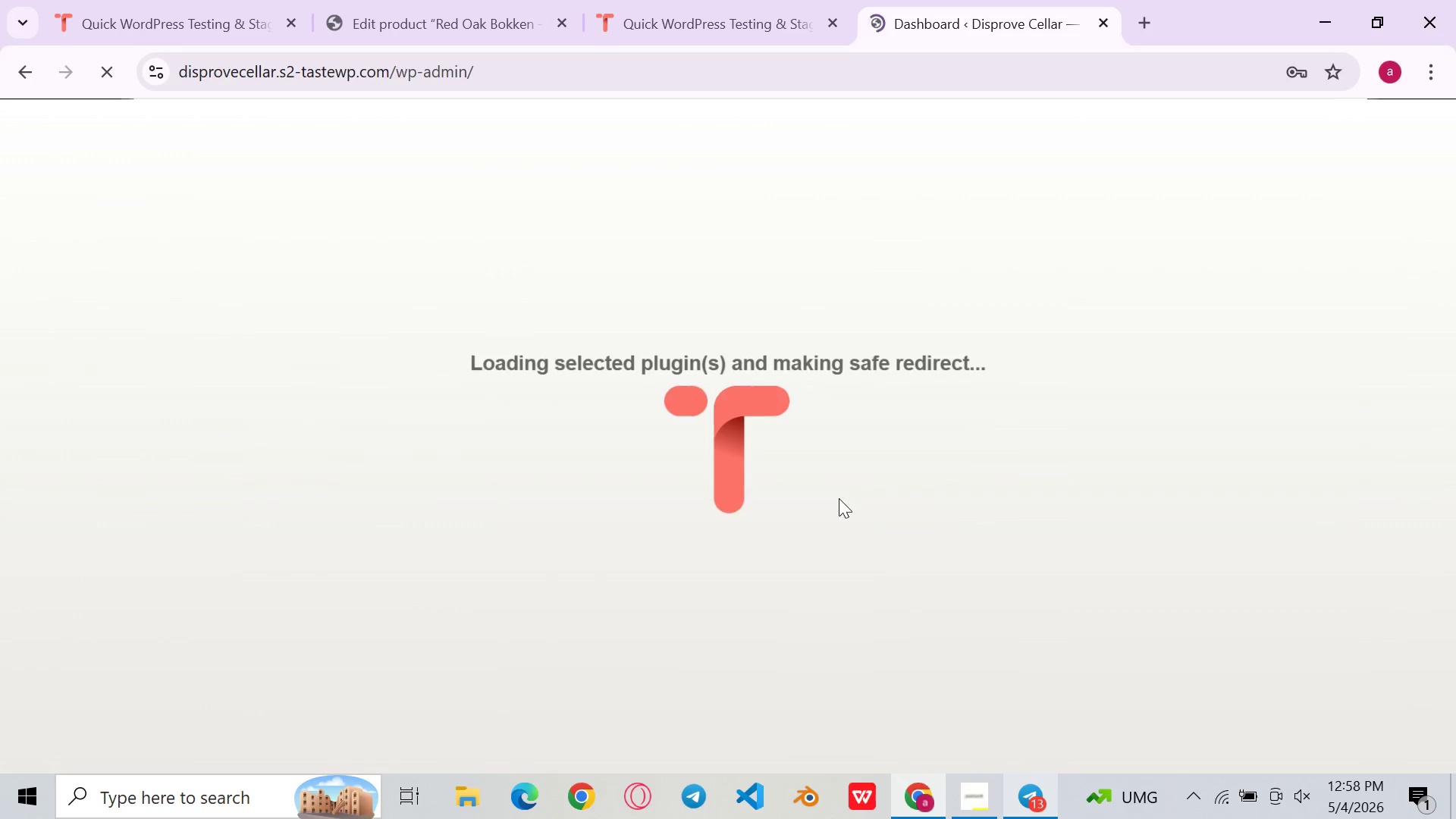 
mouse_move([841, 451])
 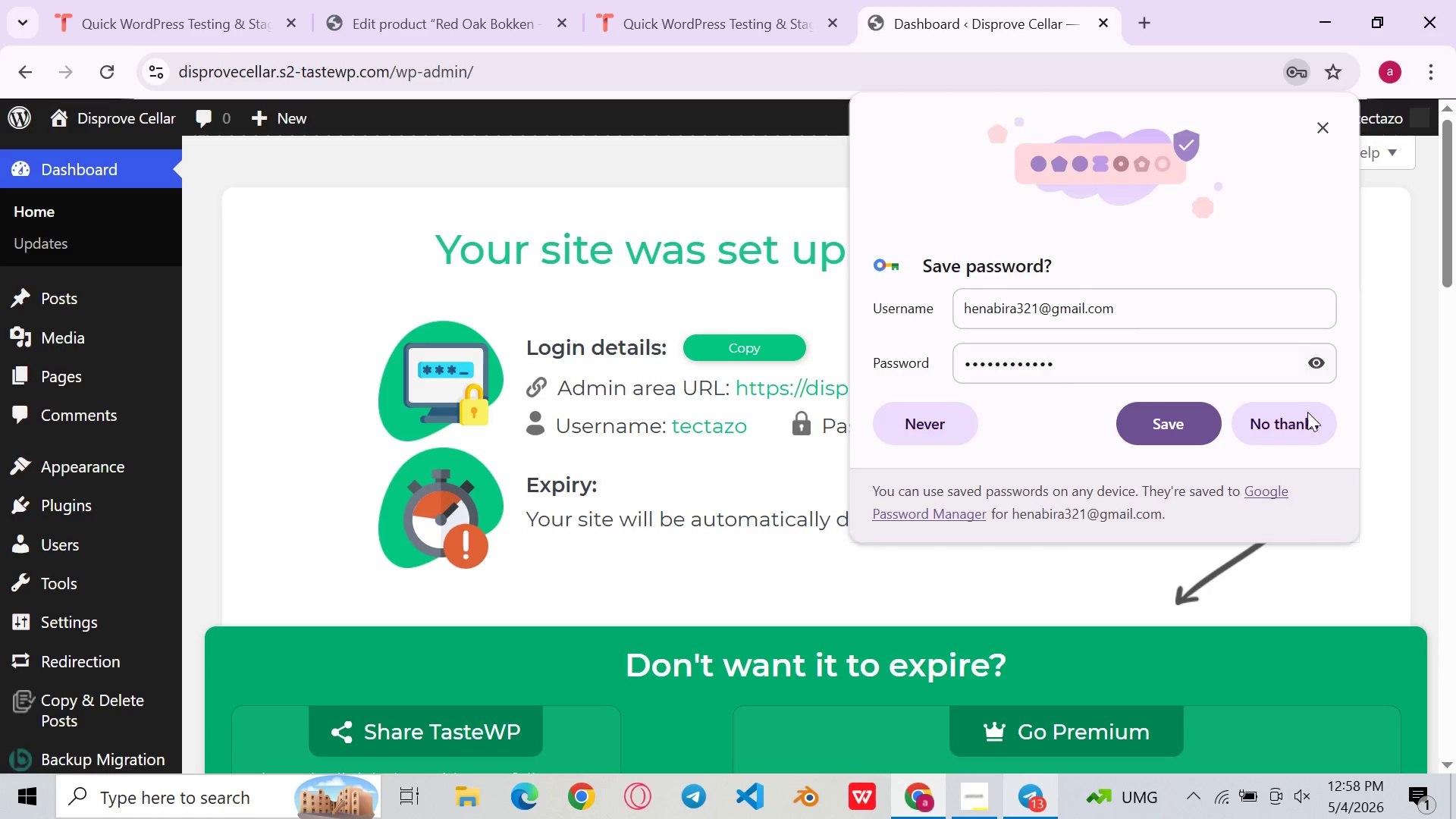 
left_click_drag(start_coordinate=[1309, 418], to_coordinate=[1307, 422])
 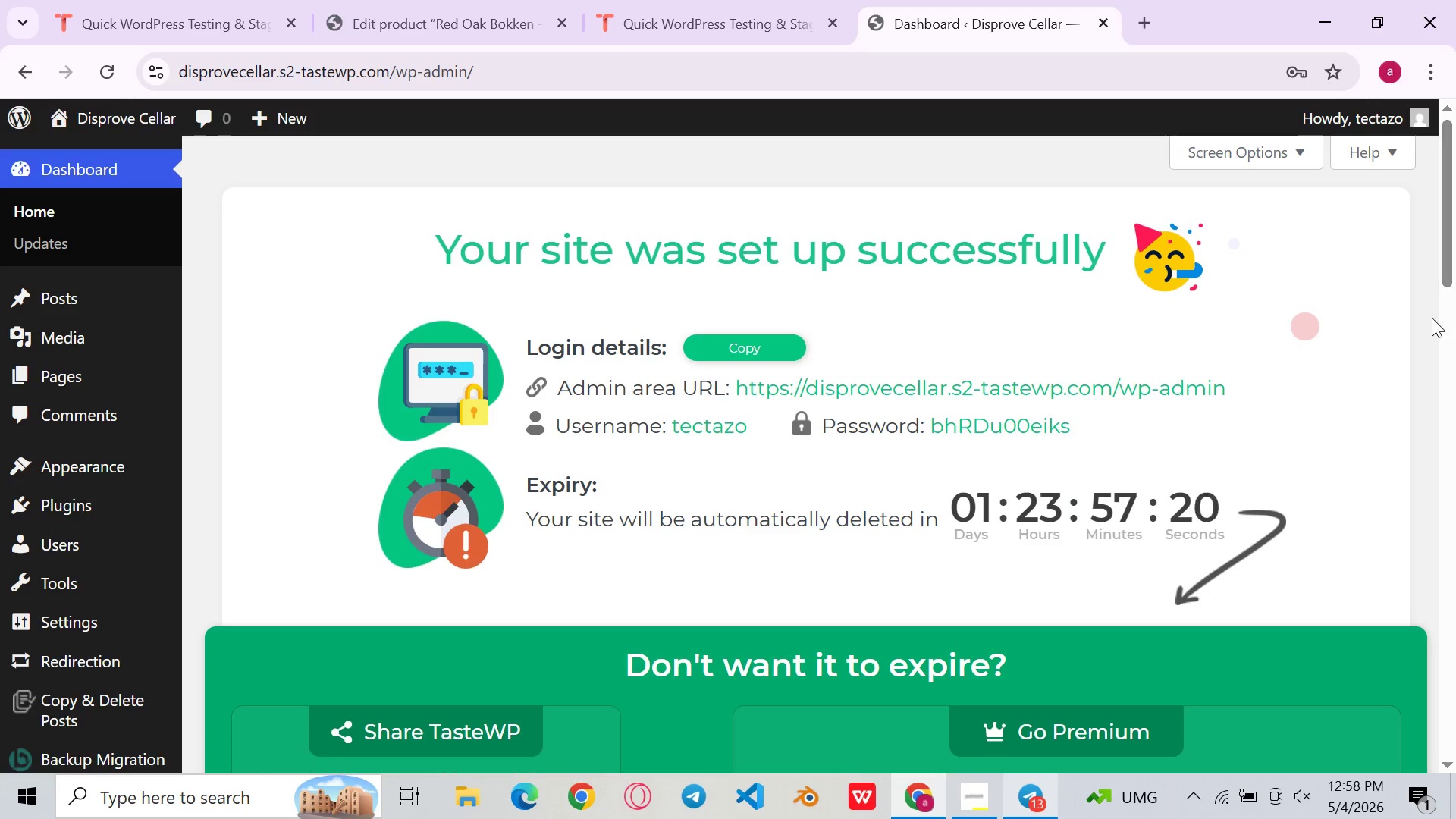 
scroll: coordinate [1207, 487], scroll_direction: down, amount: 9.0
 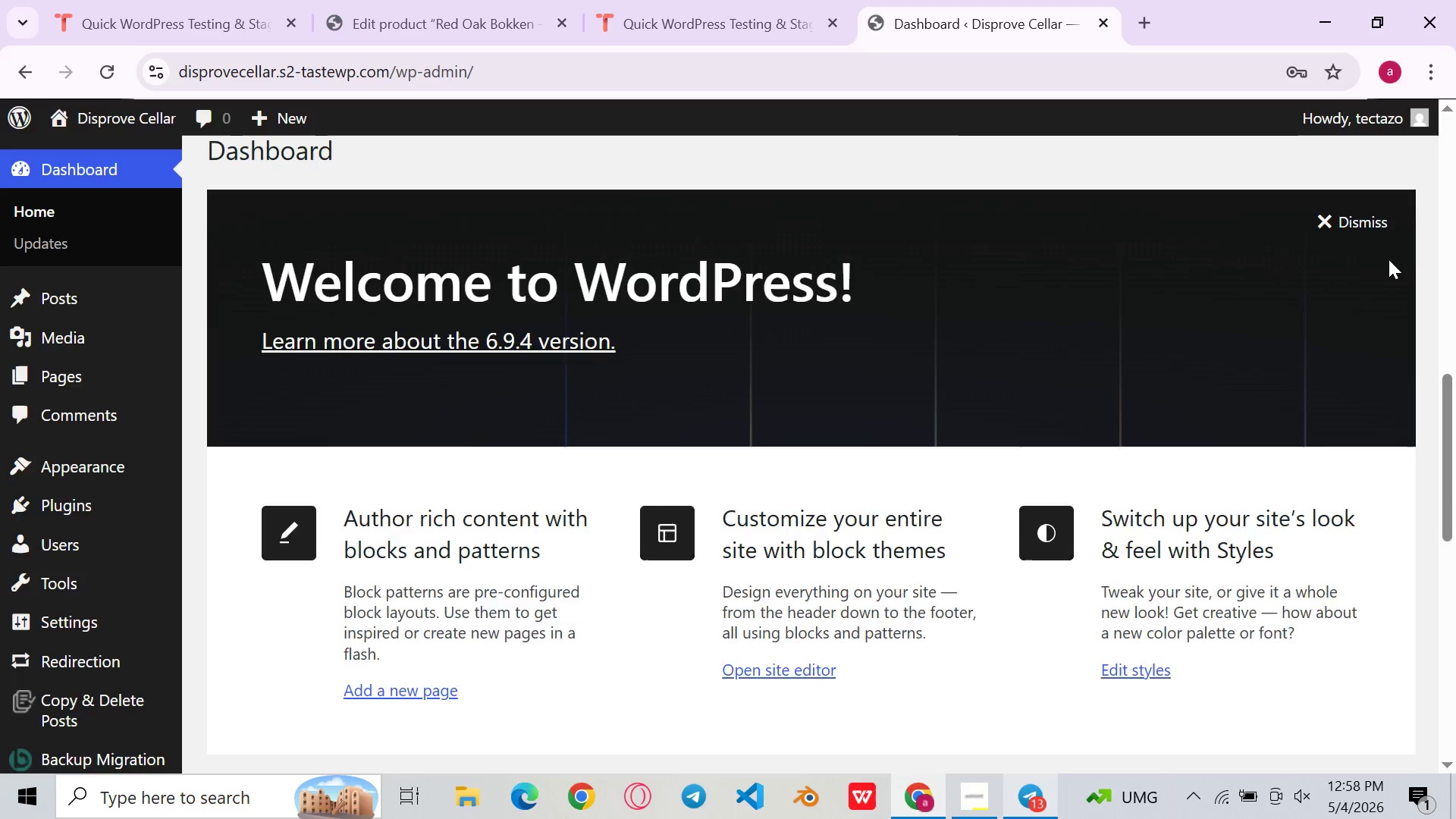 
scroll: coordinate [1389, 259], scroll_direction: up, amount: 2.0
 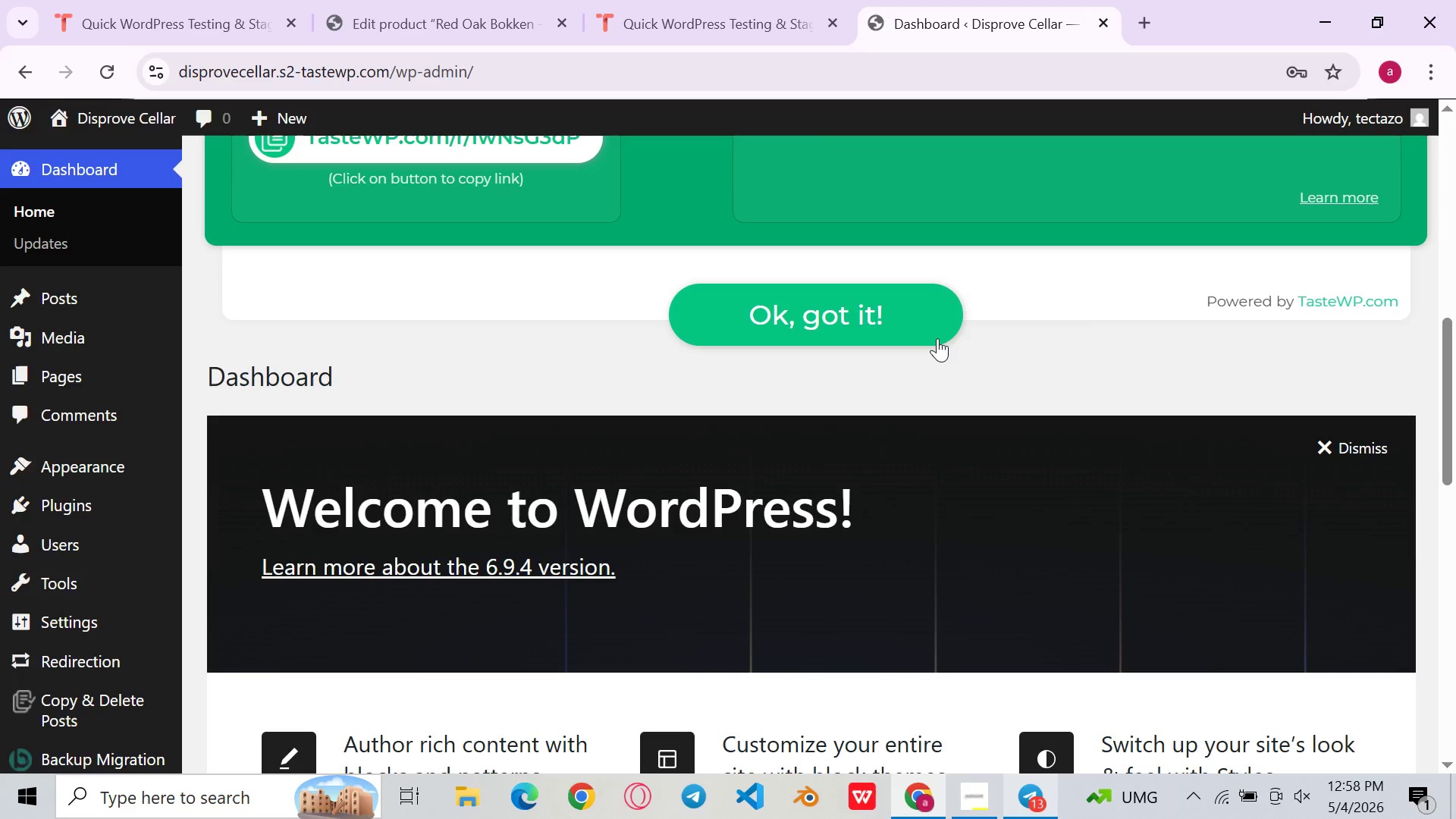 
left_click([922, 310])
 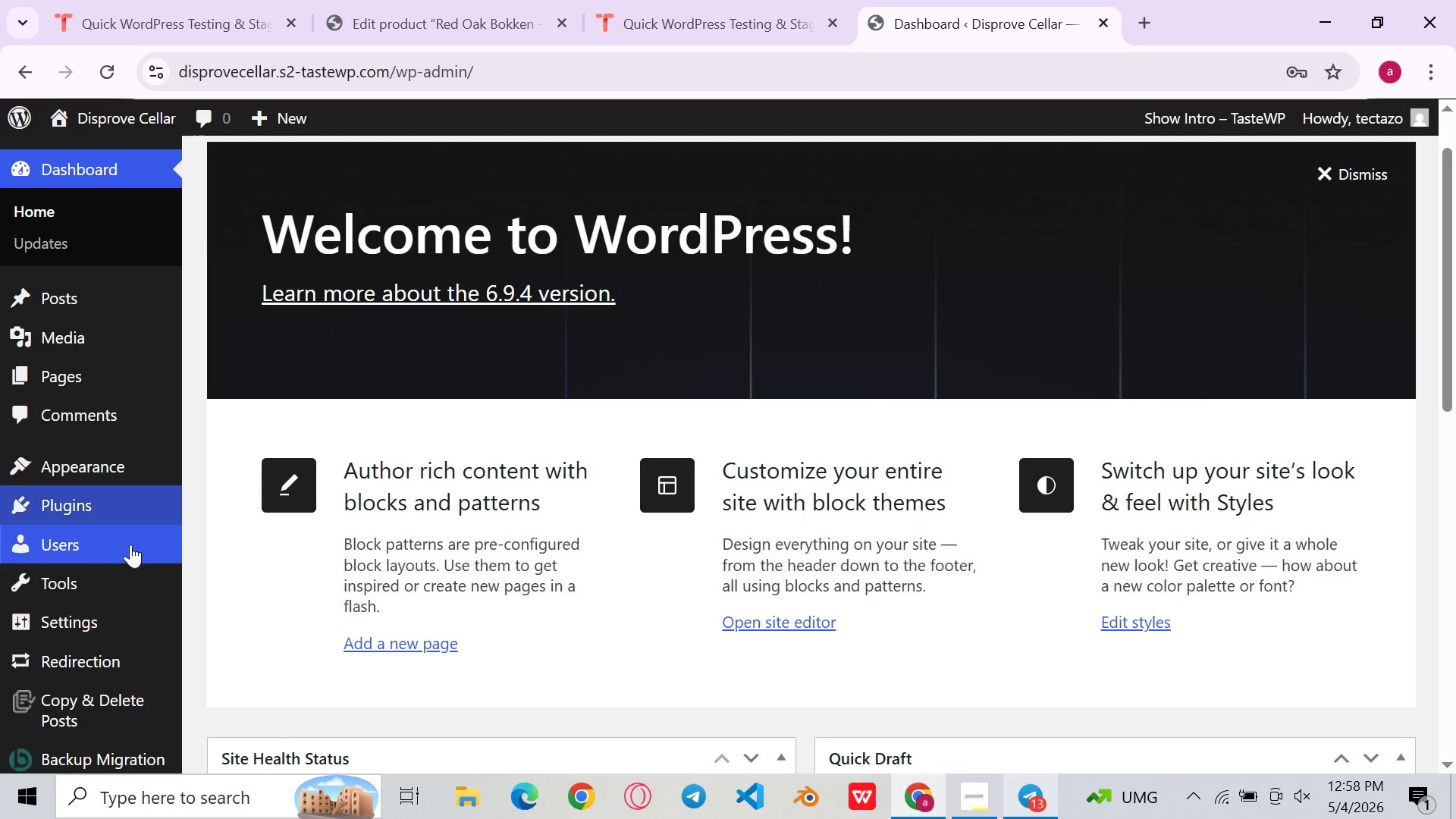 
scroll: coordinate [17, 307], scroll_direction: up, amount: 1.0
 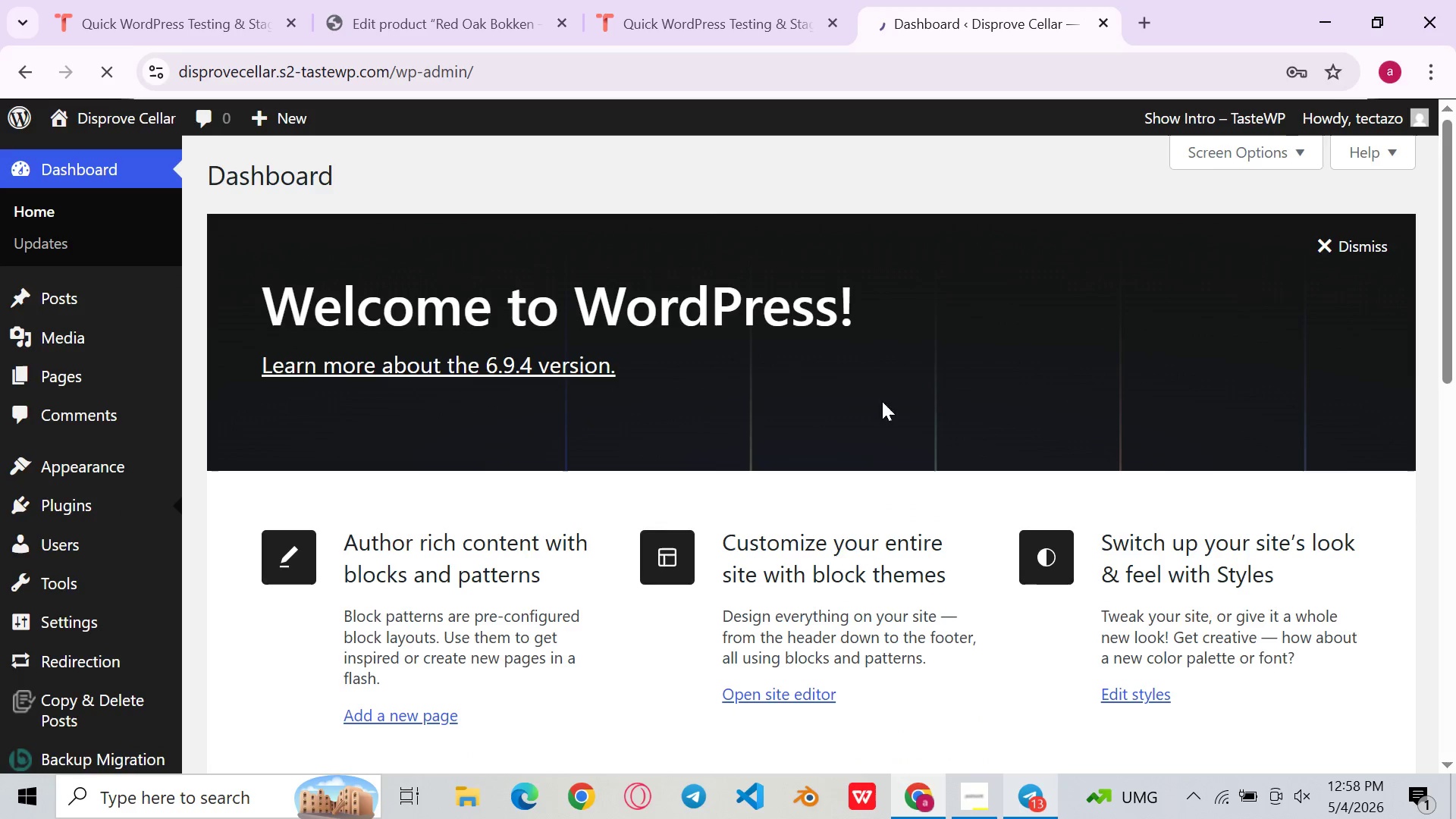 
wait(8.97)
 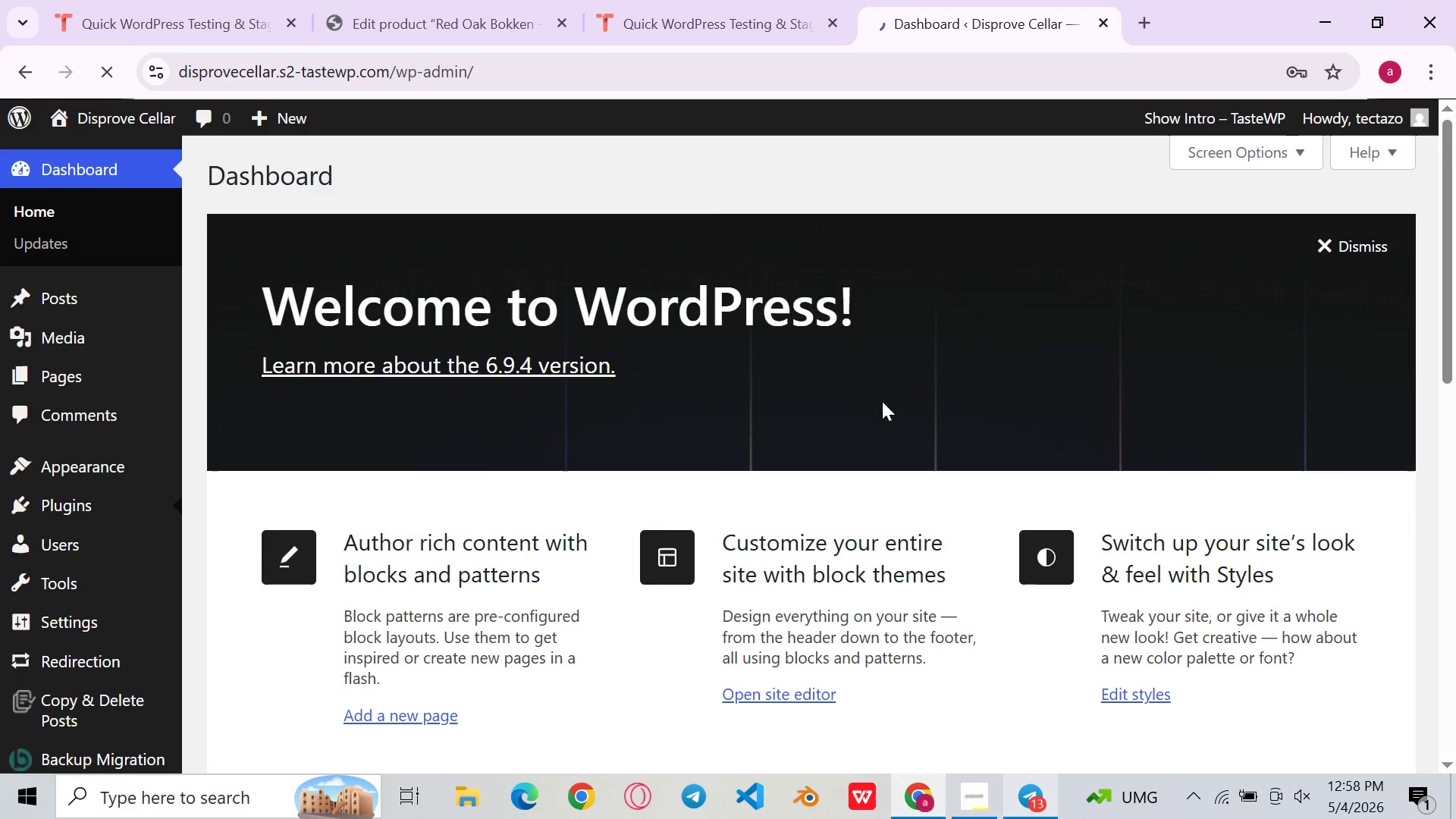 
left_click([1100, 432])
 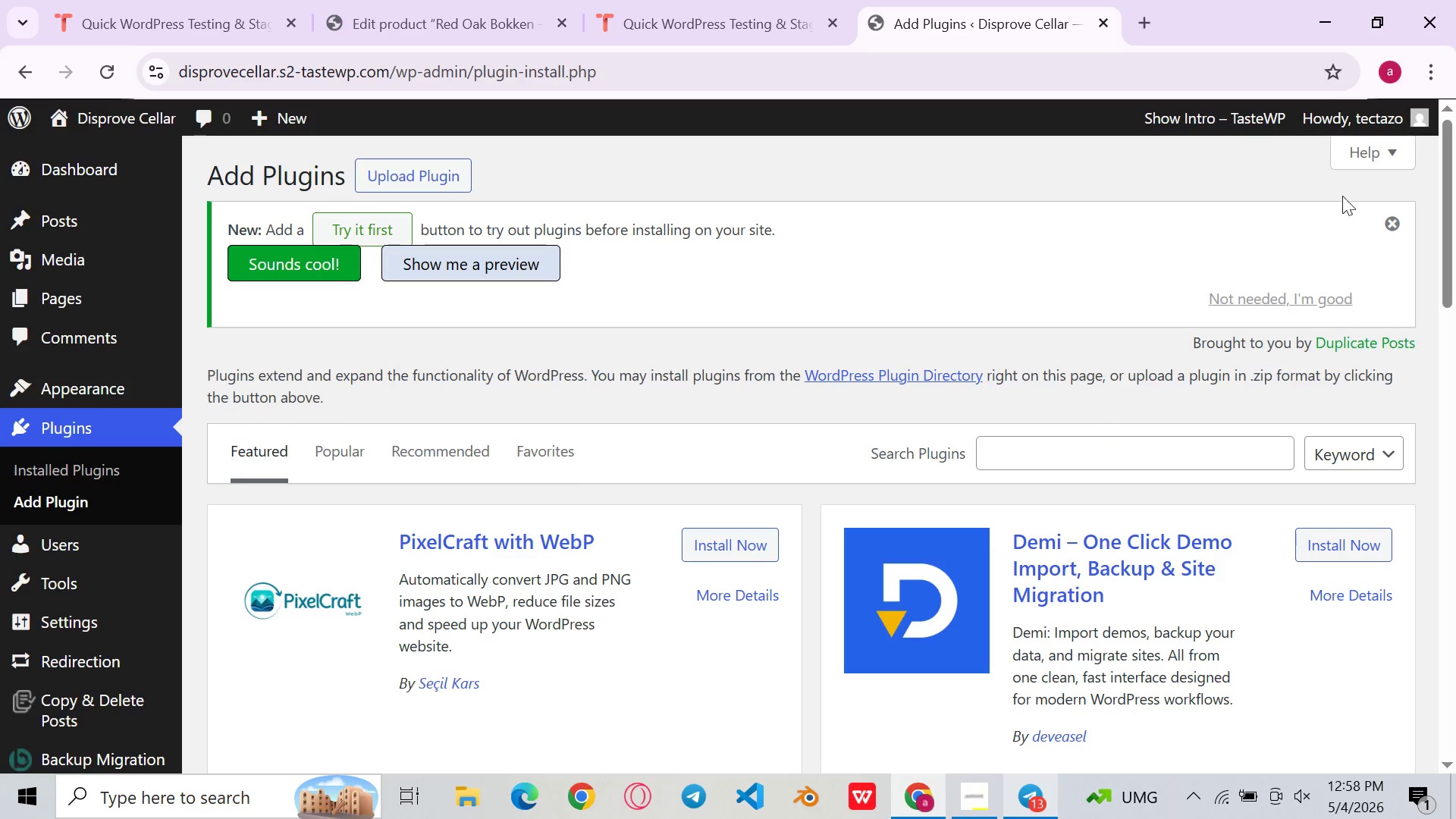 
left_click([1384, 218])
 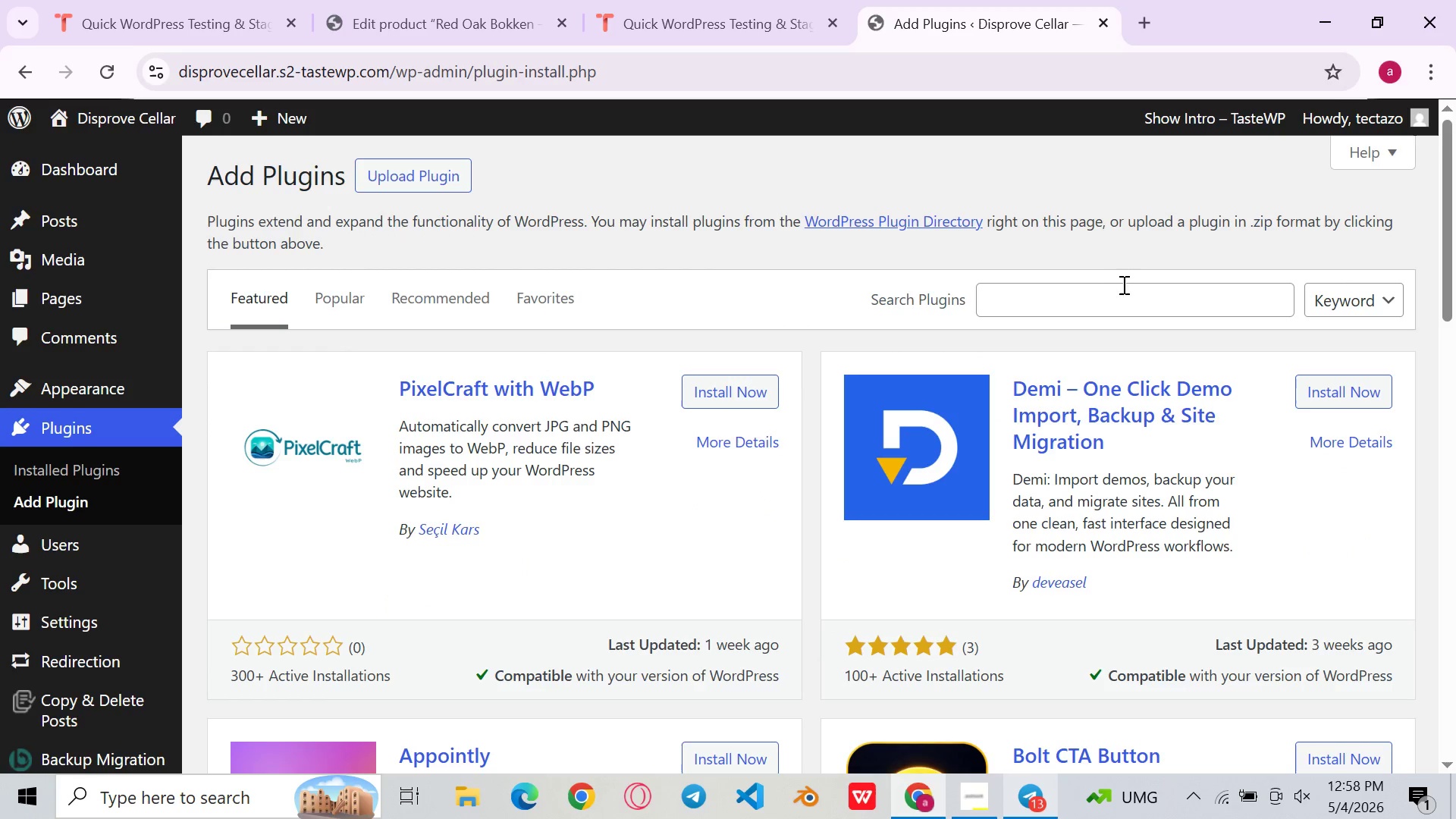 
left_click([1111, 297])
 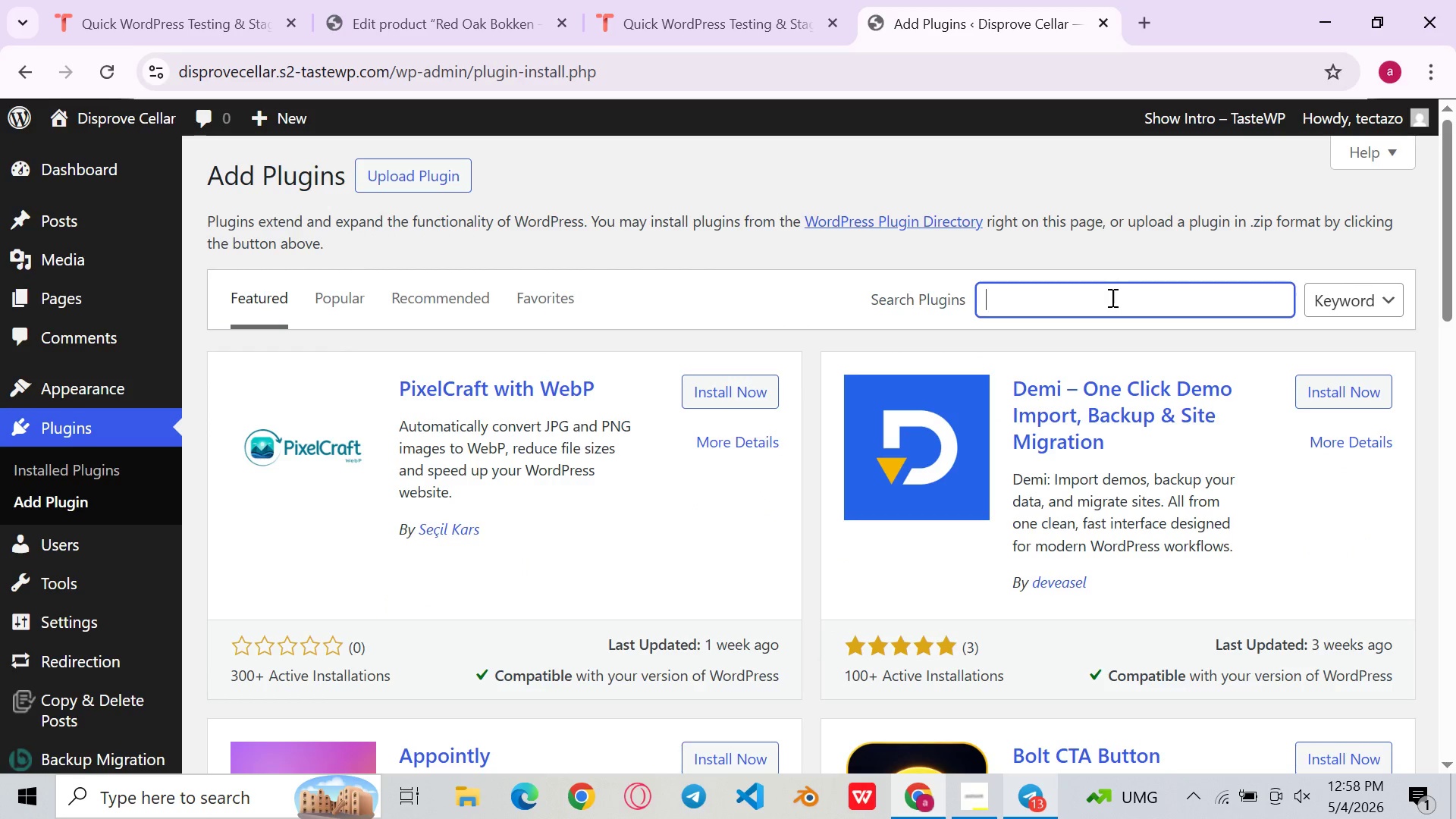 
left_click([1111, 297])
 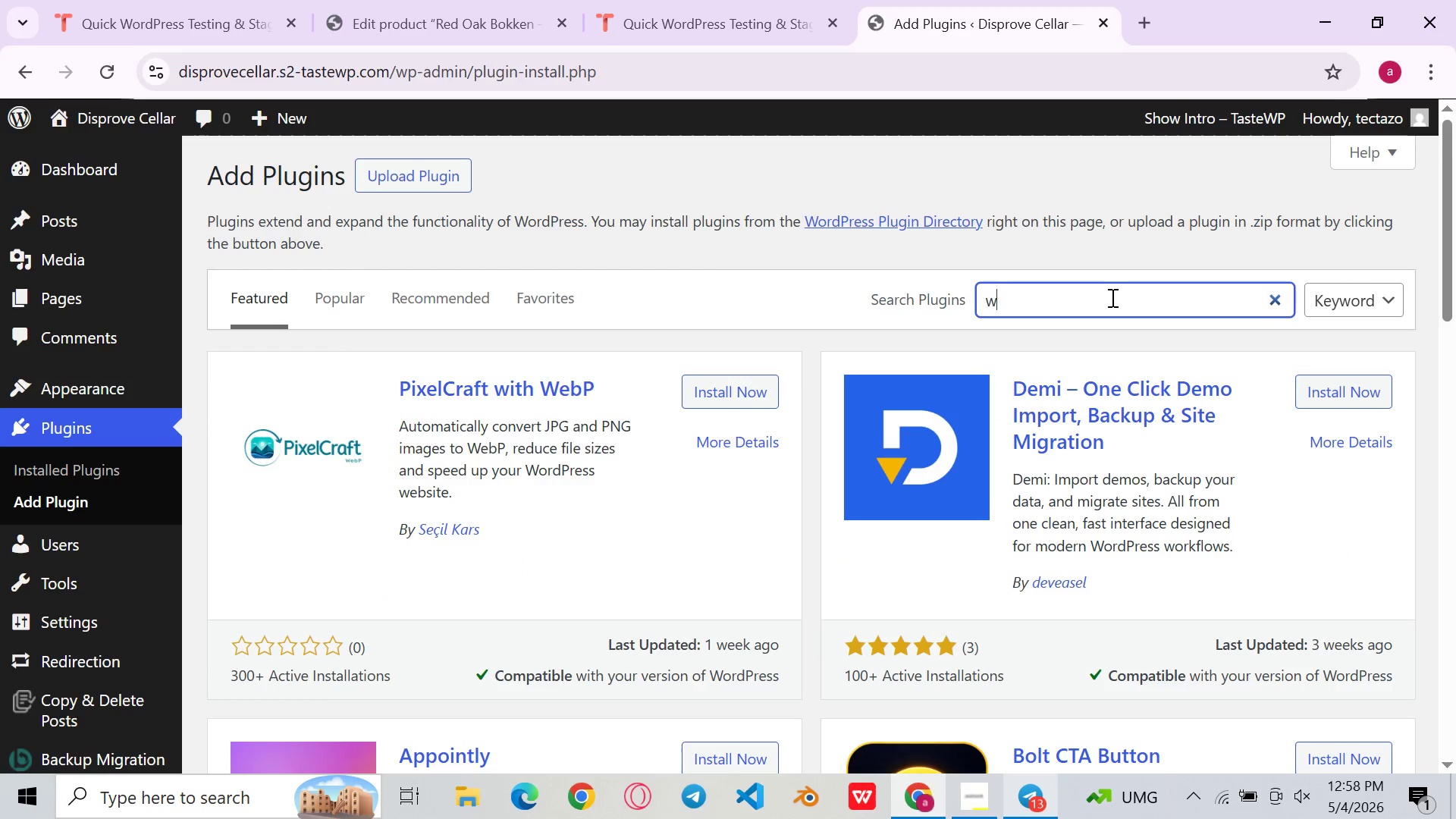 
type(woocommerce)
 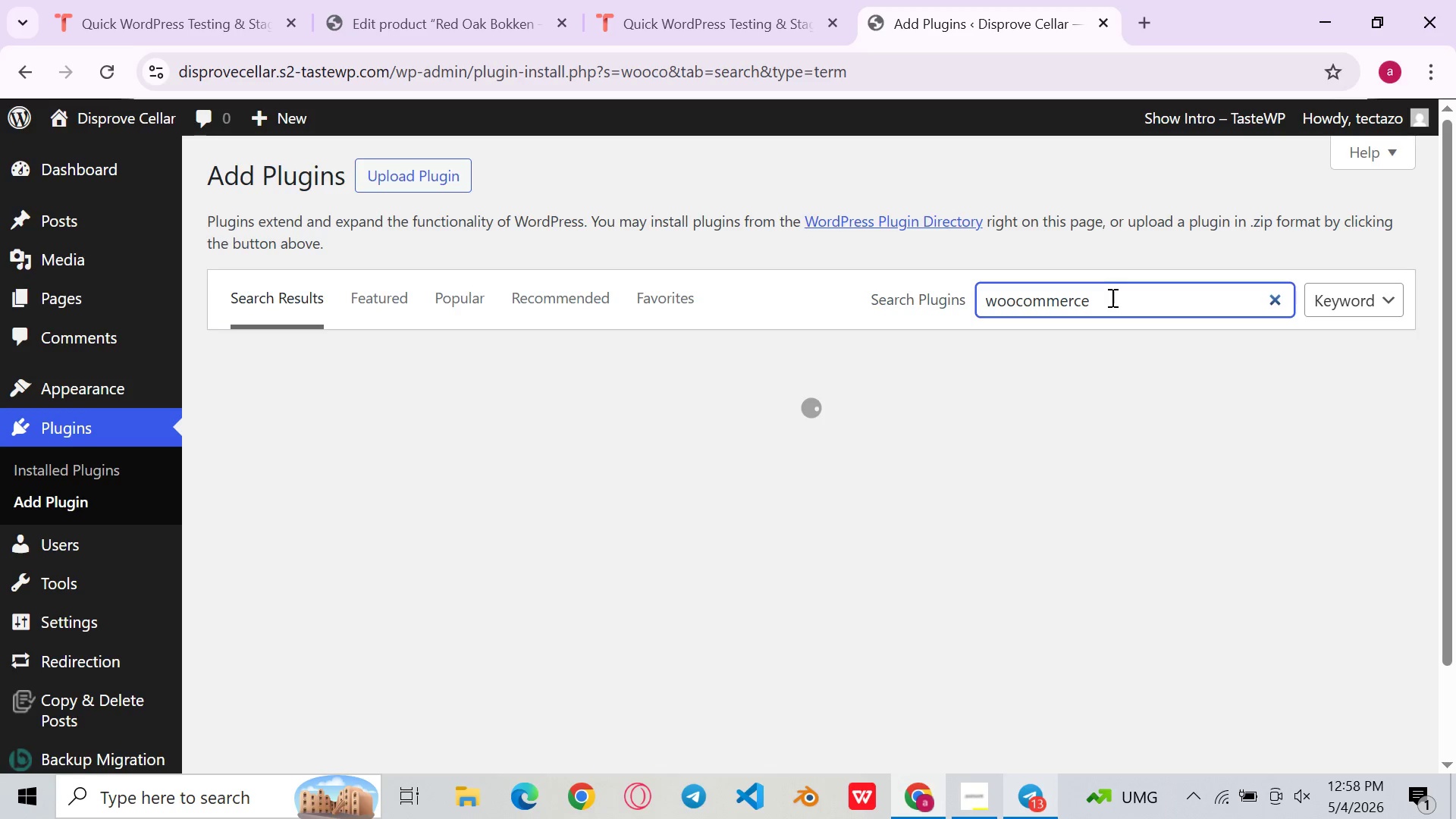 
key(Enter)
 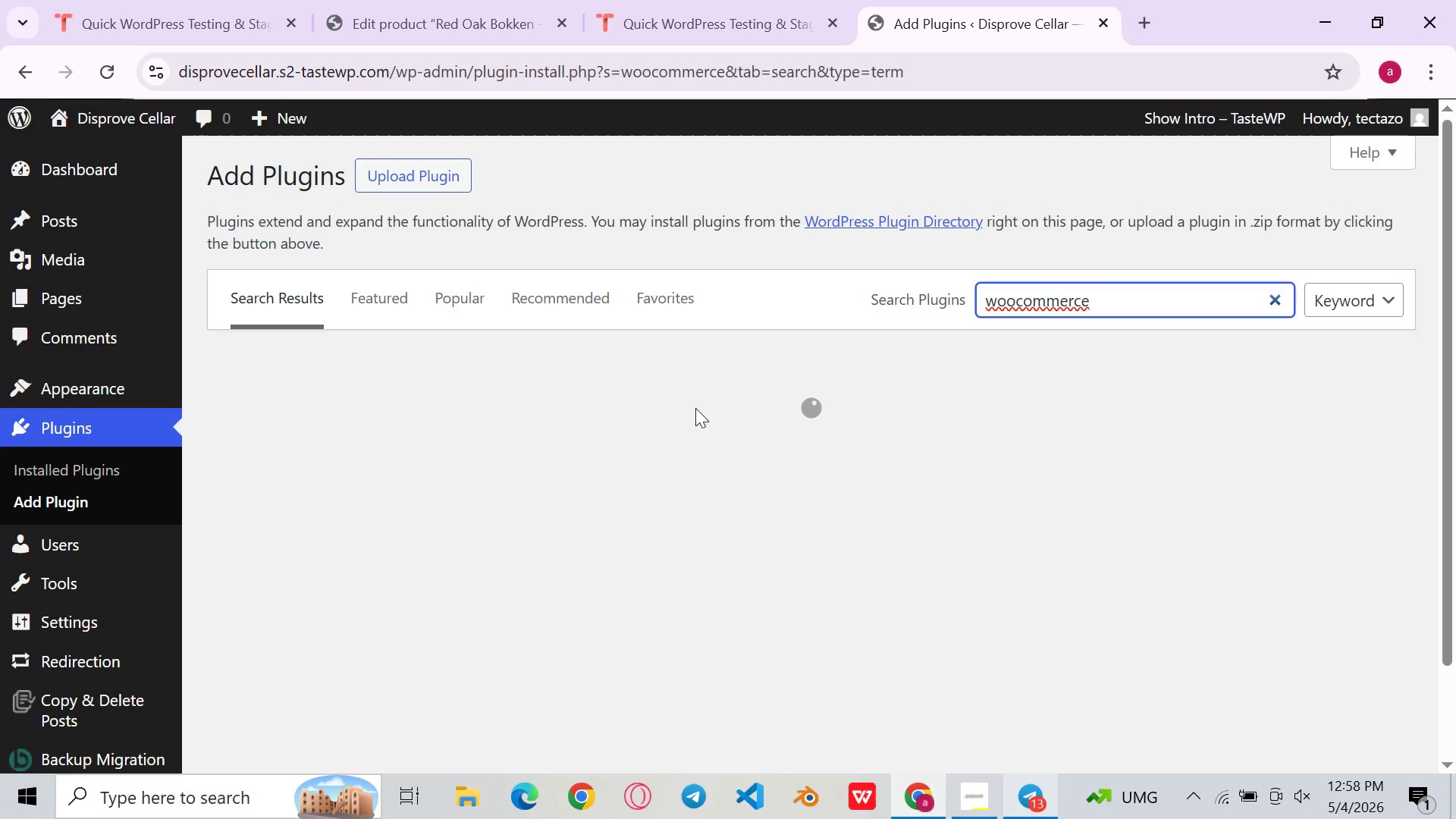 
wait(13.36)
 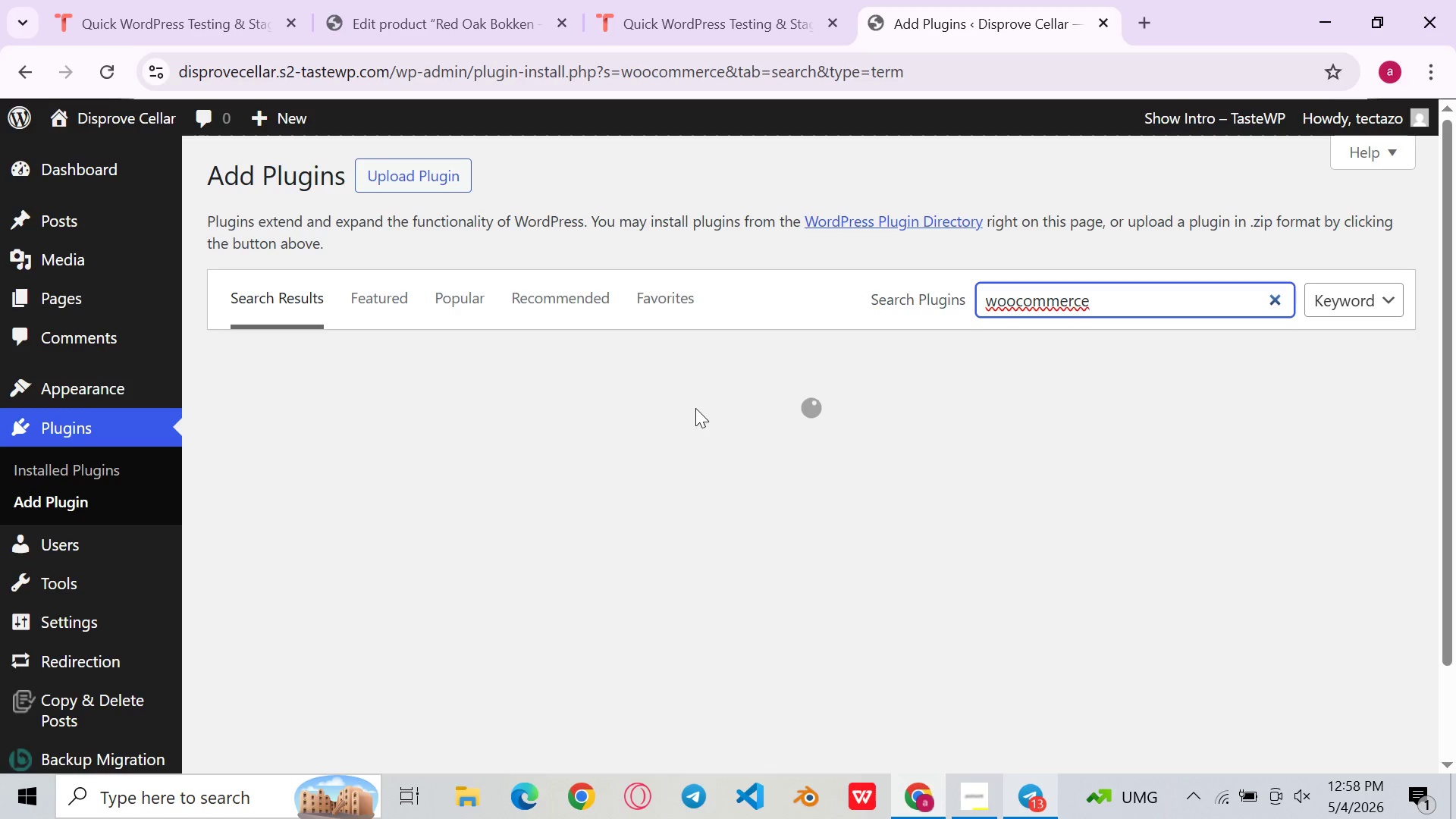 
left_click([981, 805])